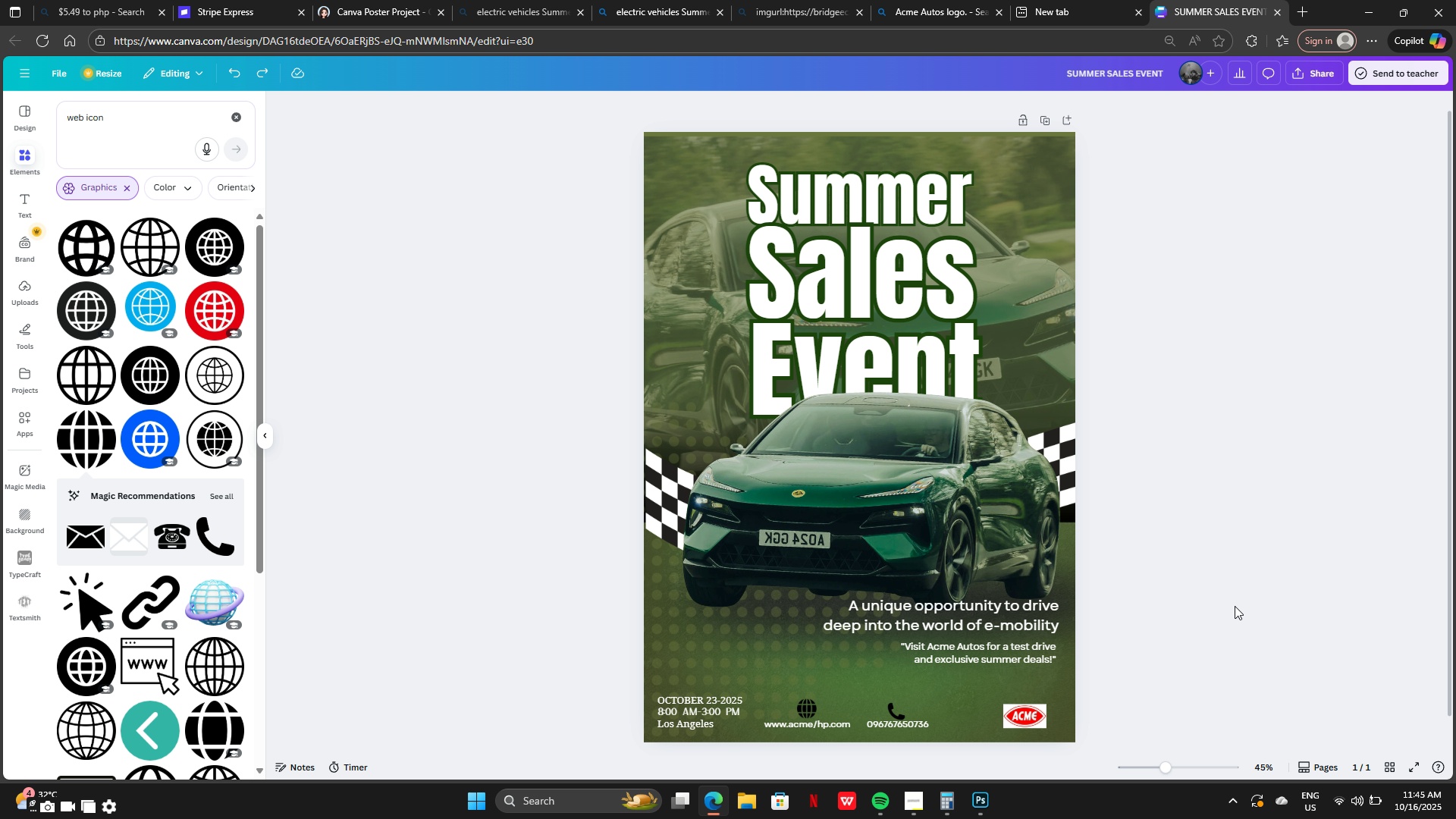 
wait(5.75)
 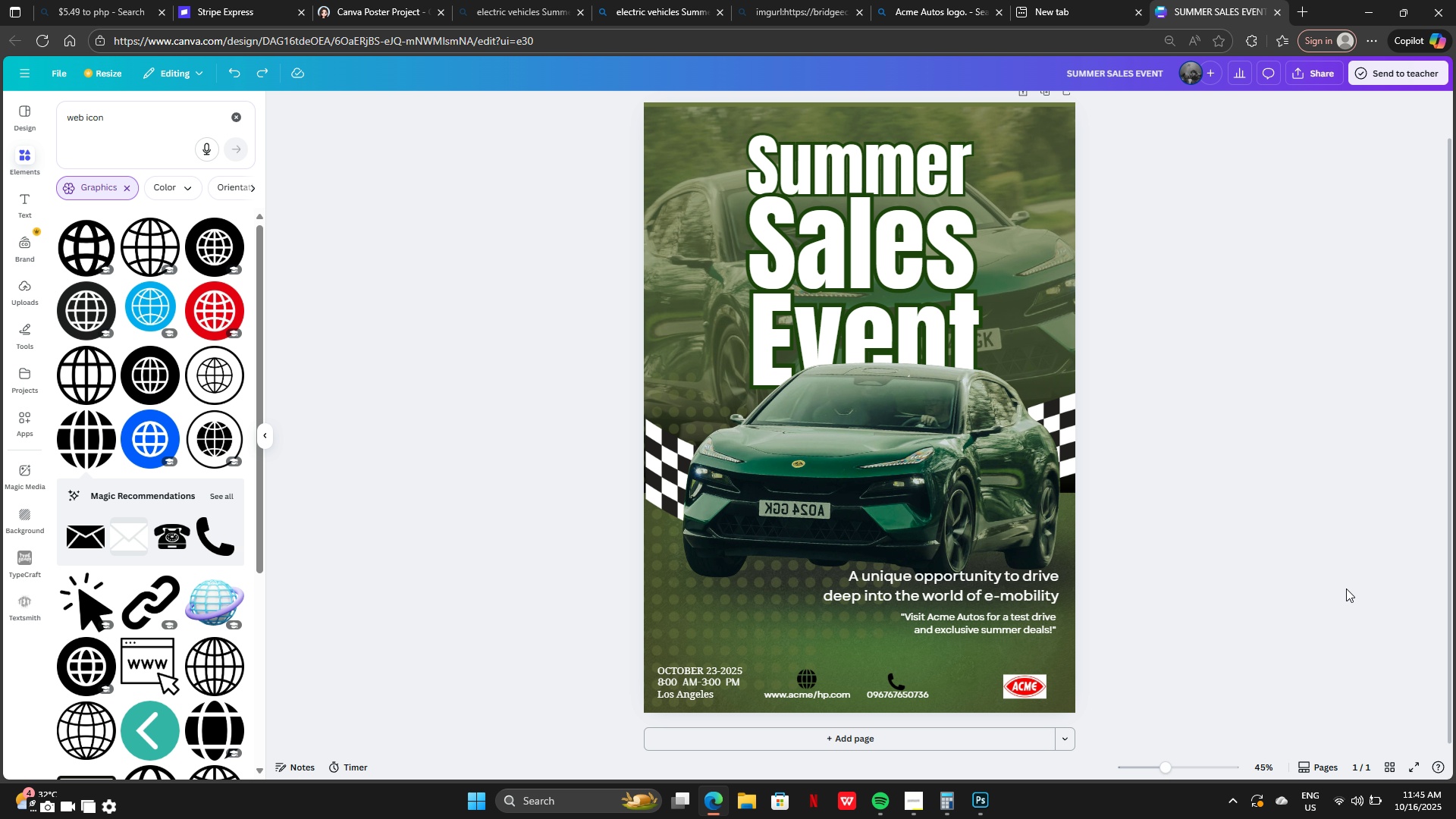 
left_click([845, 258])
 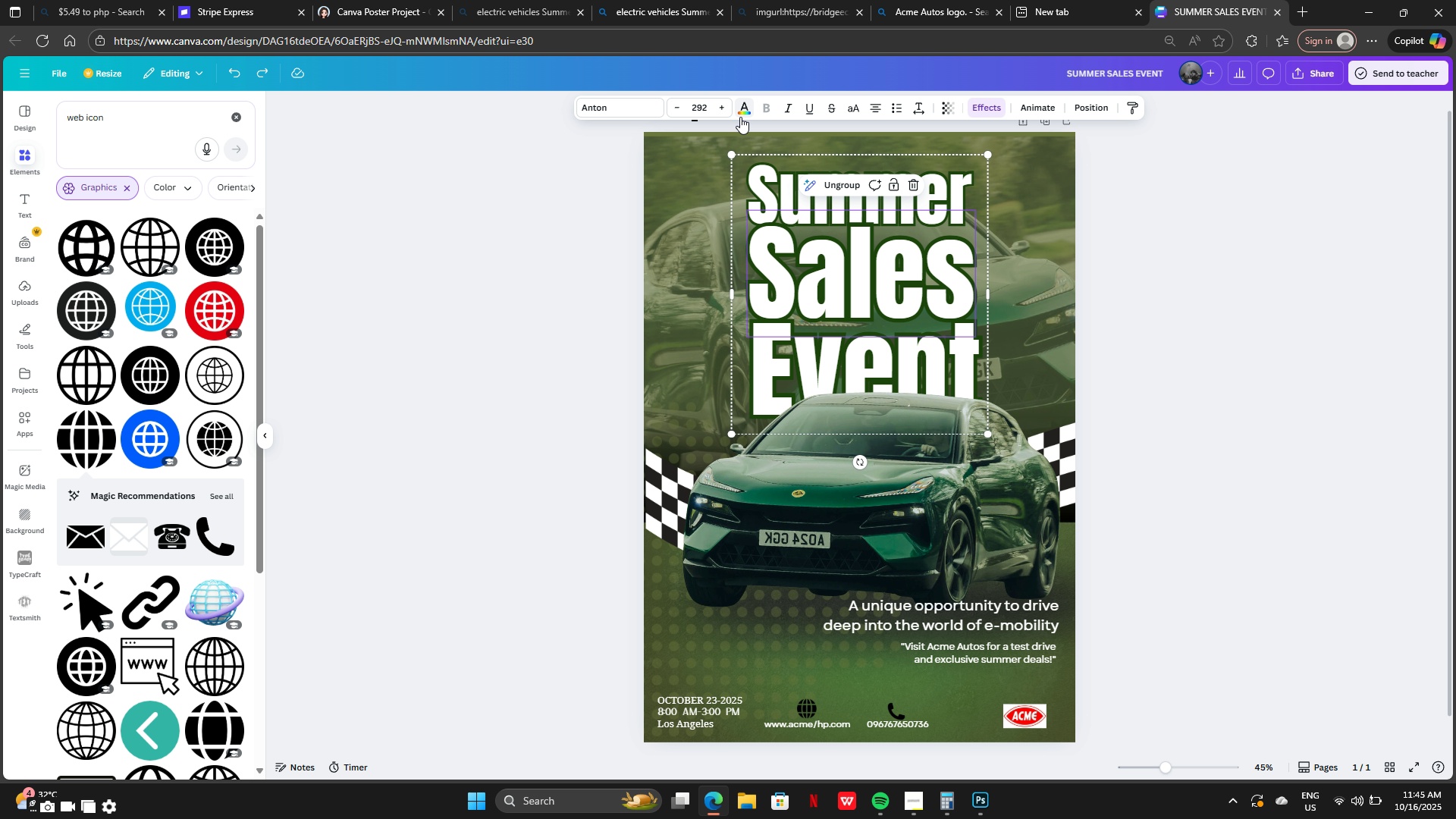 
left_click([740, 113])
 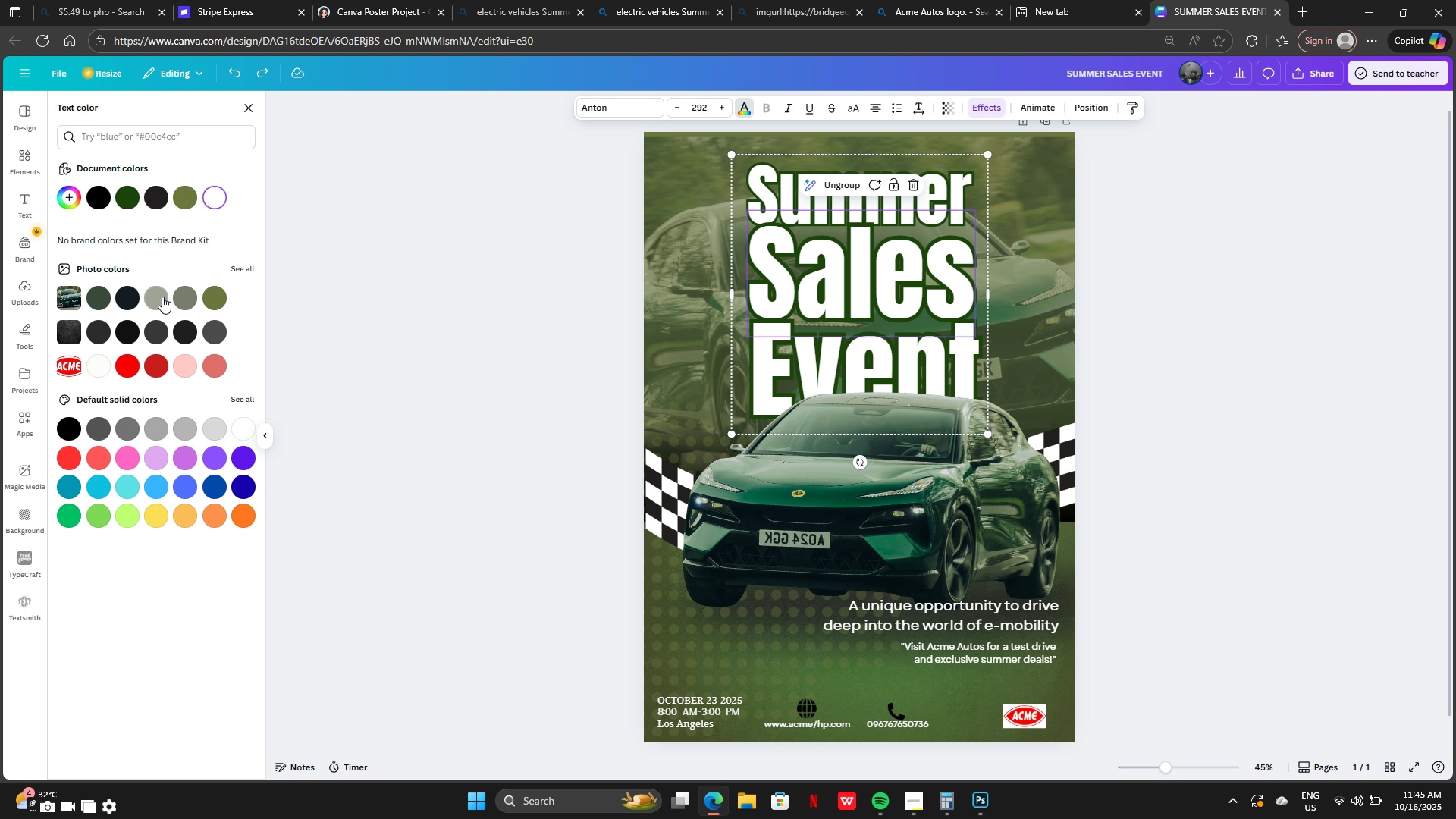 
left_click([162, 297])
 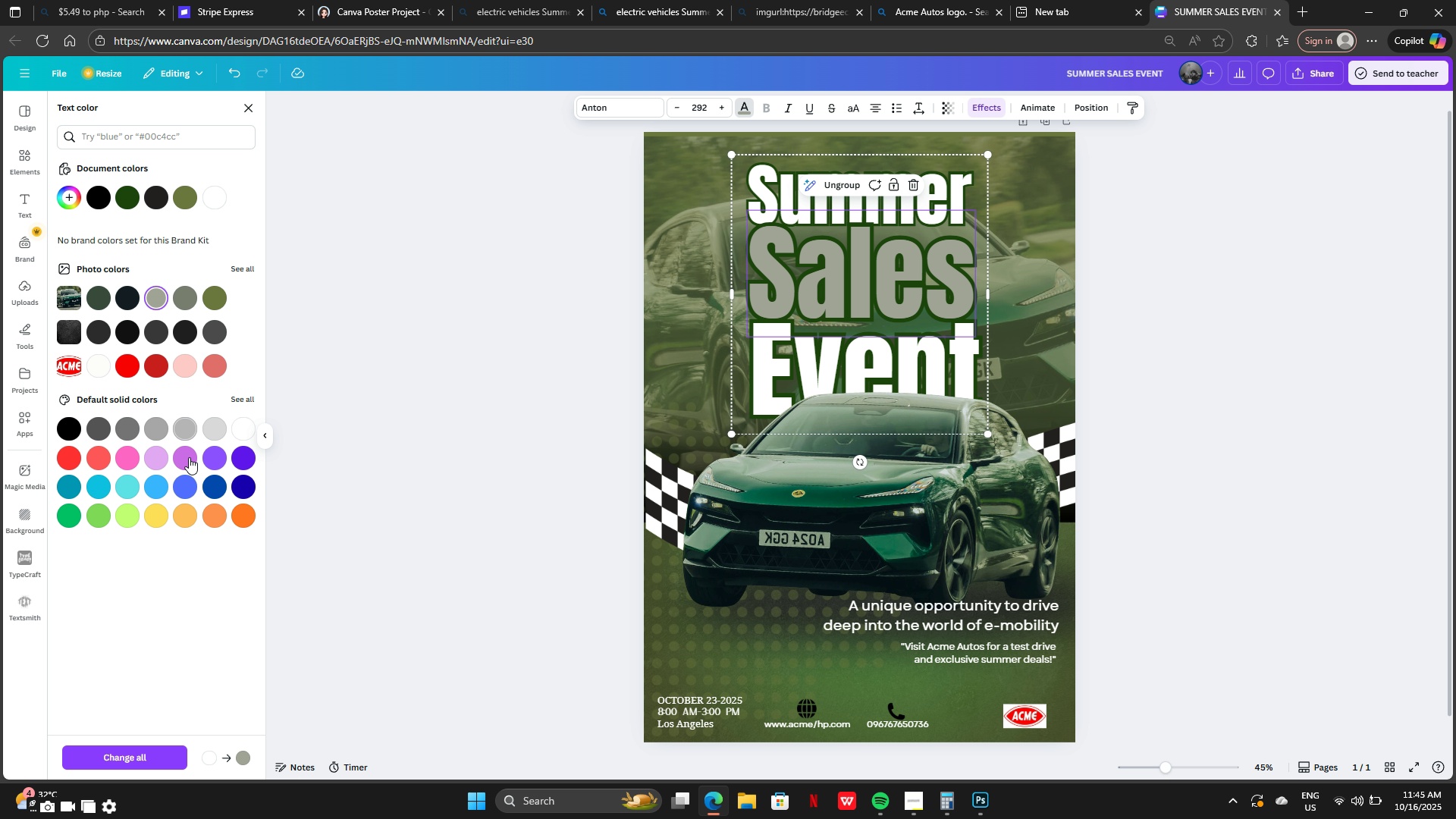 
left_click([149, 488])
 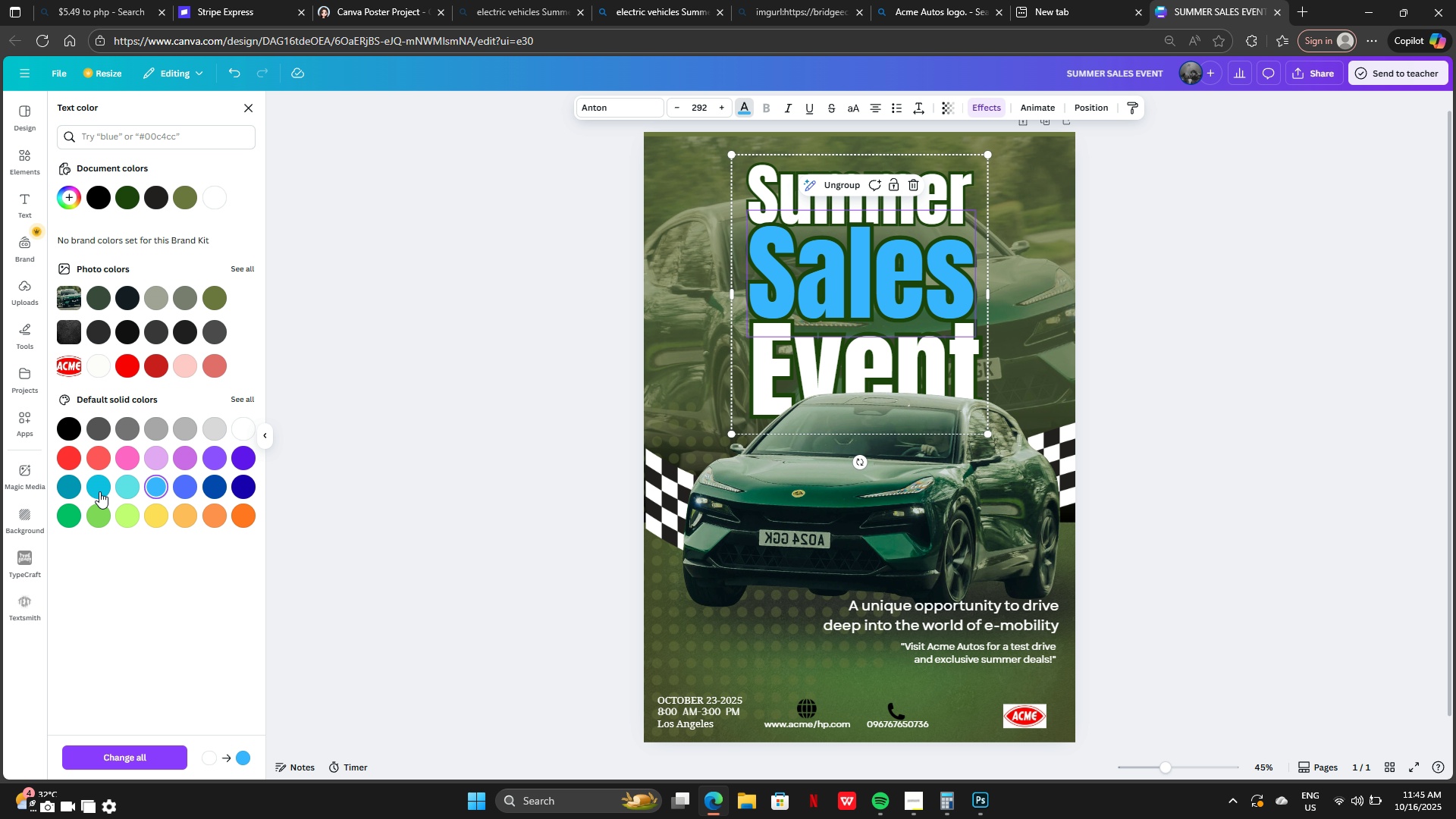 
left_click([99, 490])
 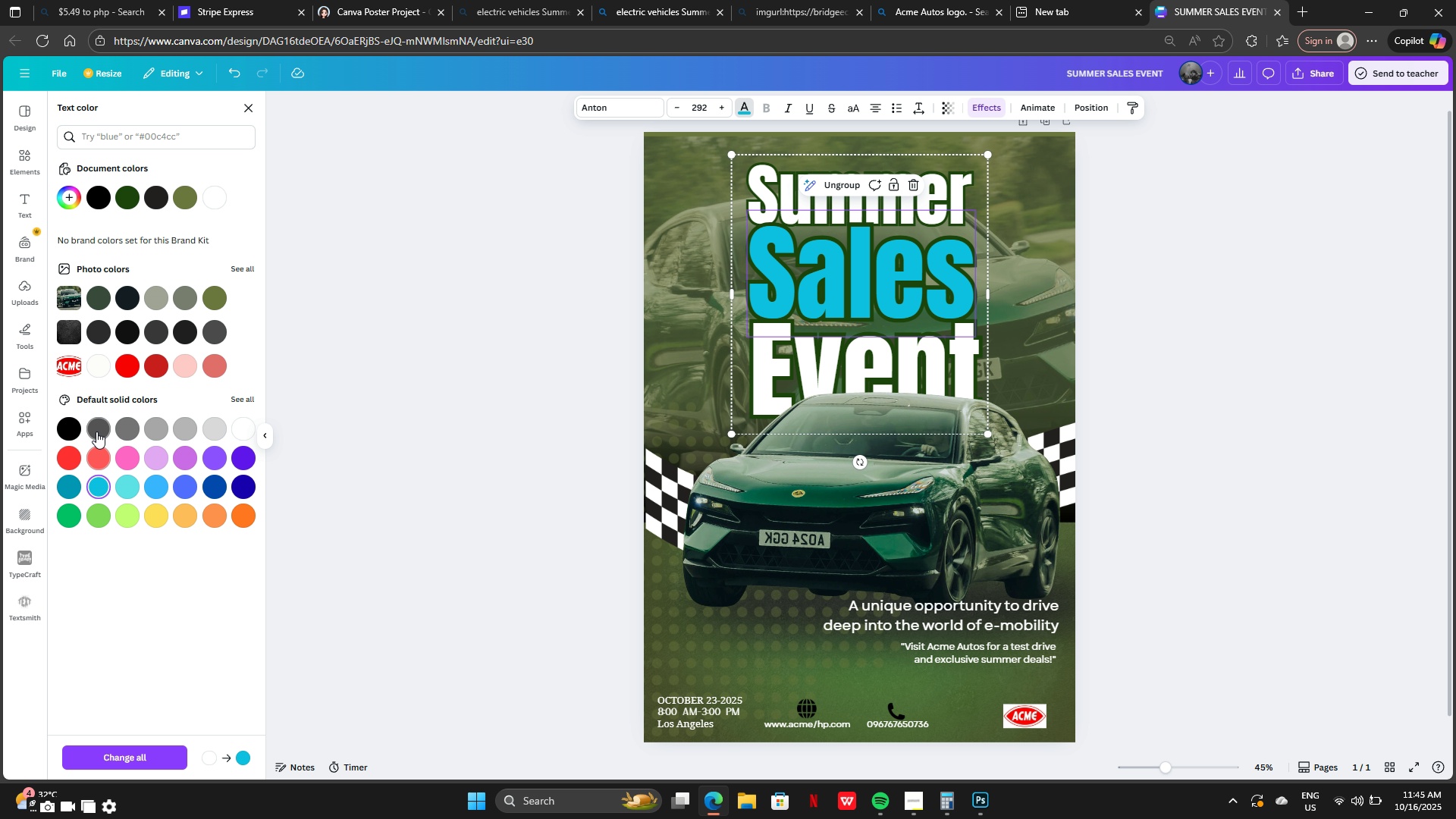 
left_click([96, 431])
 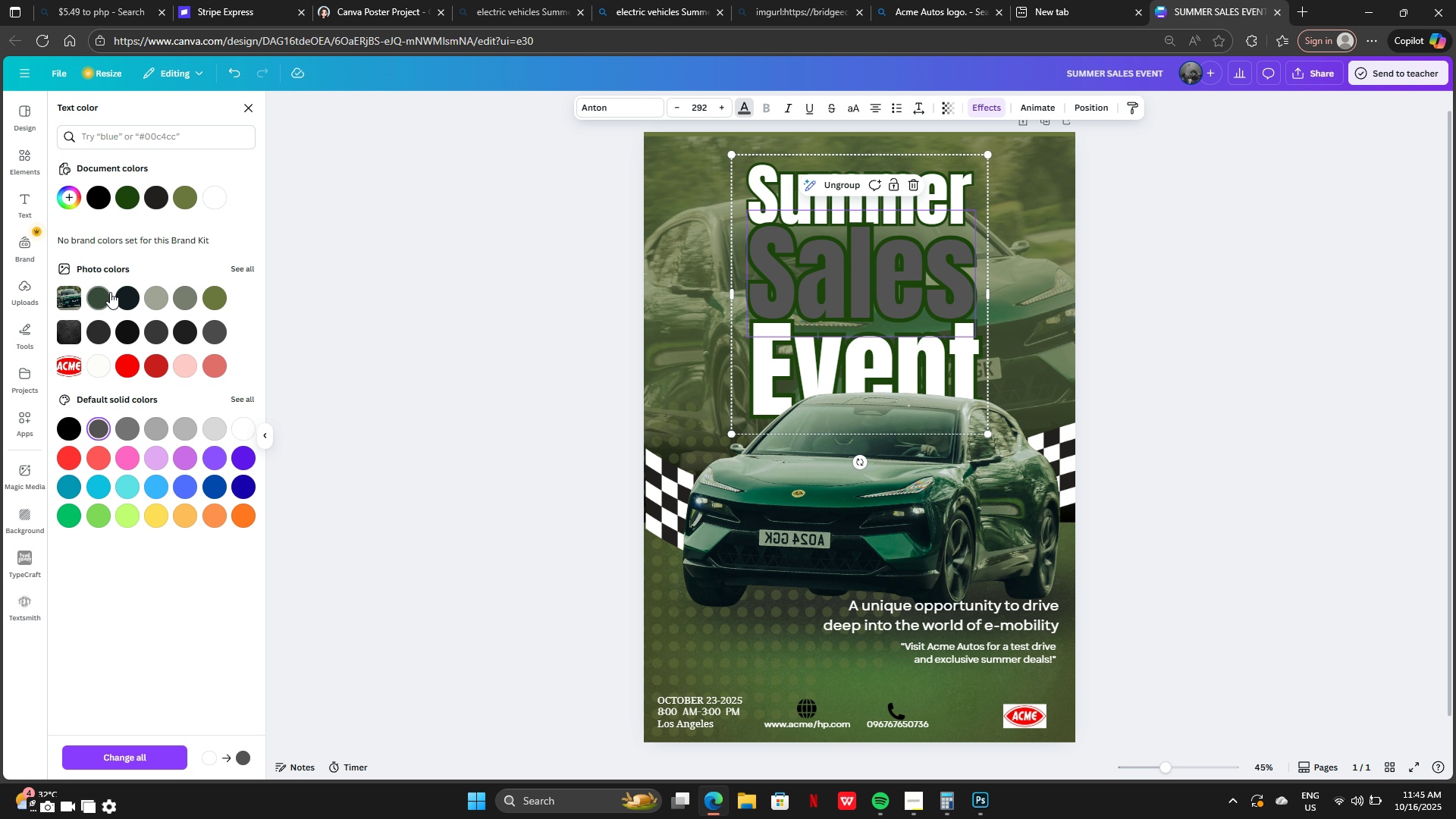 
left_click([110, 292])
 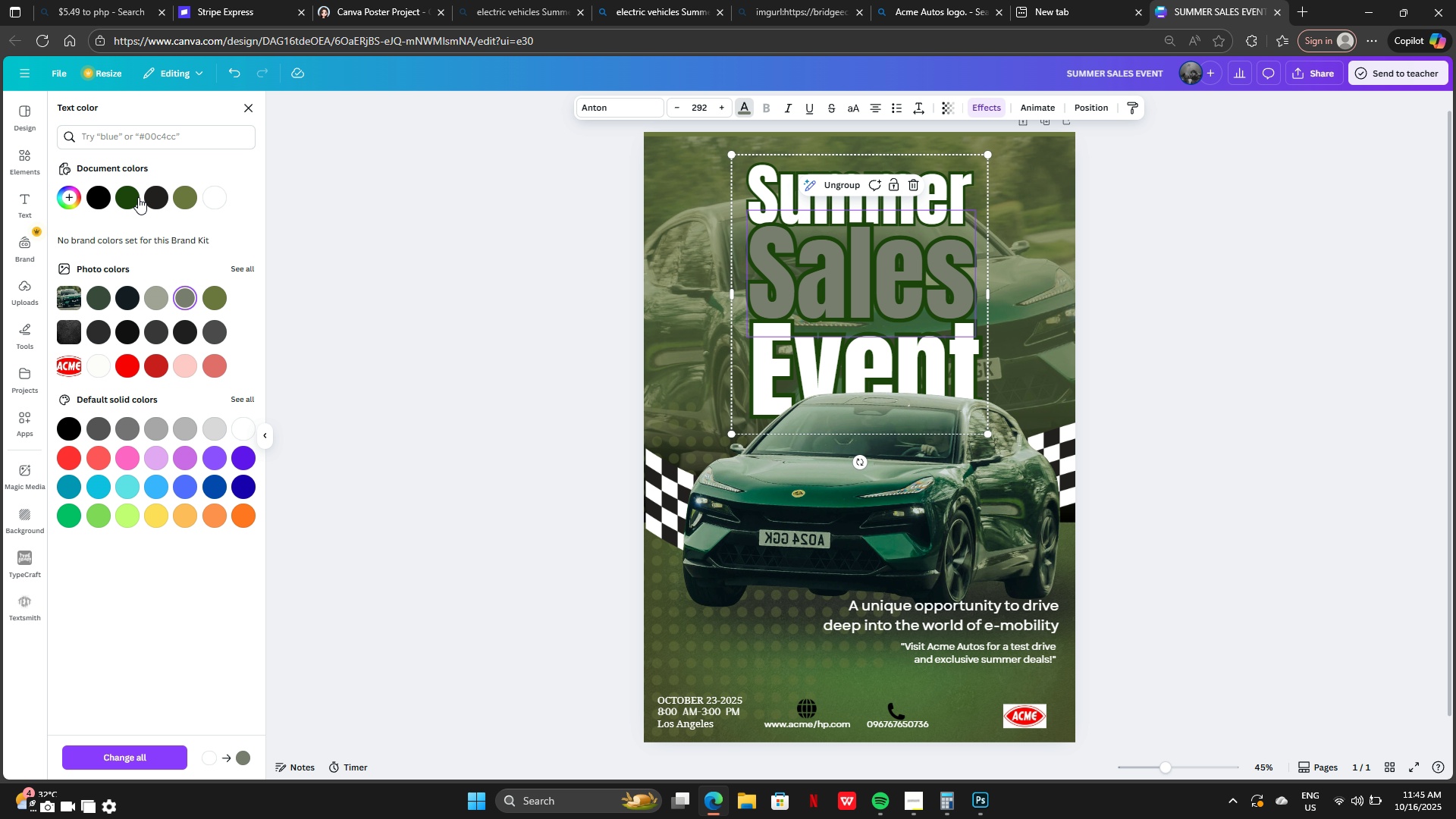 
left_click([184, 194])
 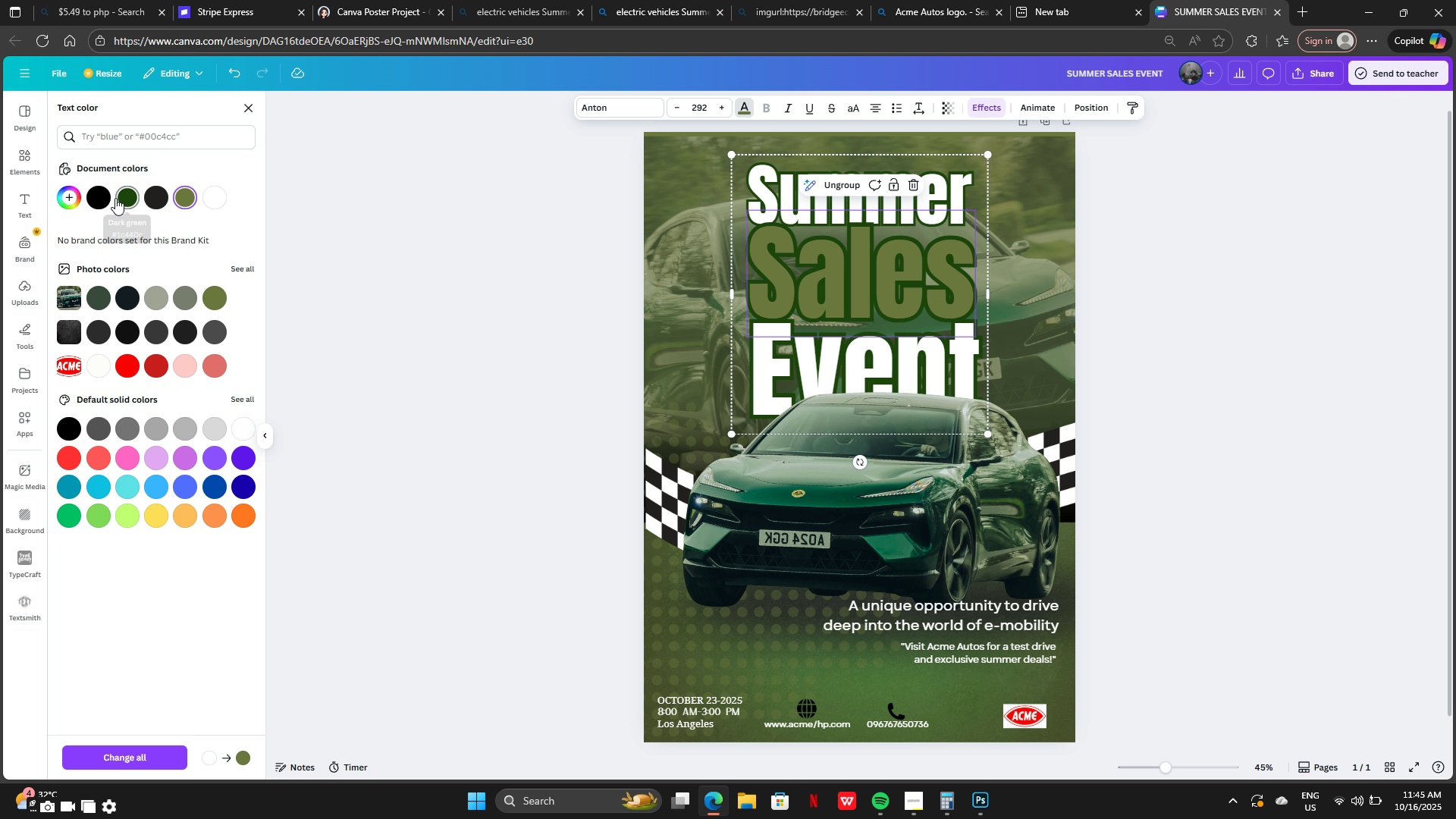 
left_click([115, 198])
 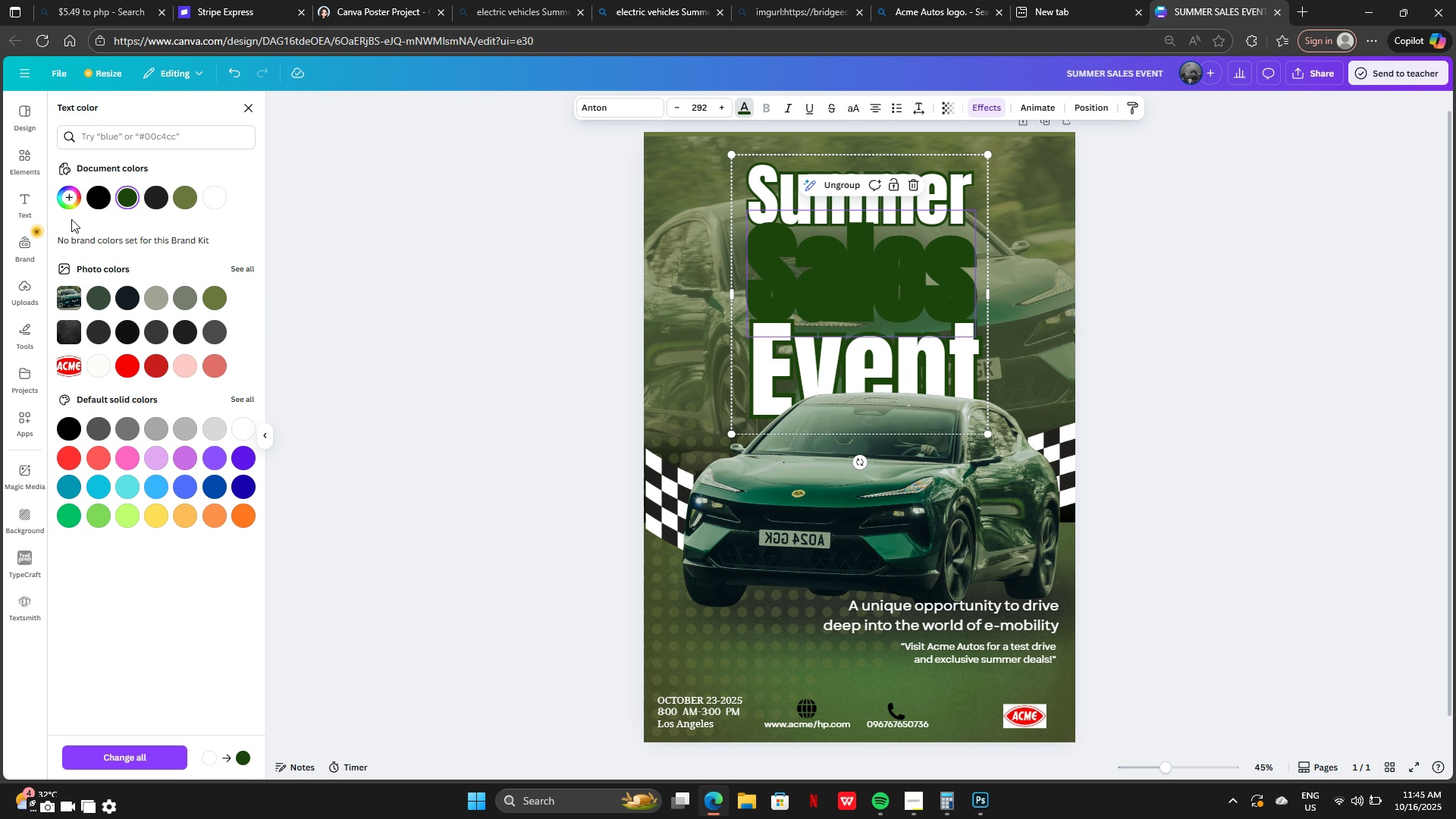 
left_click([71, 209])
 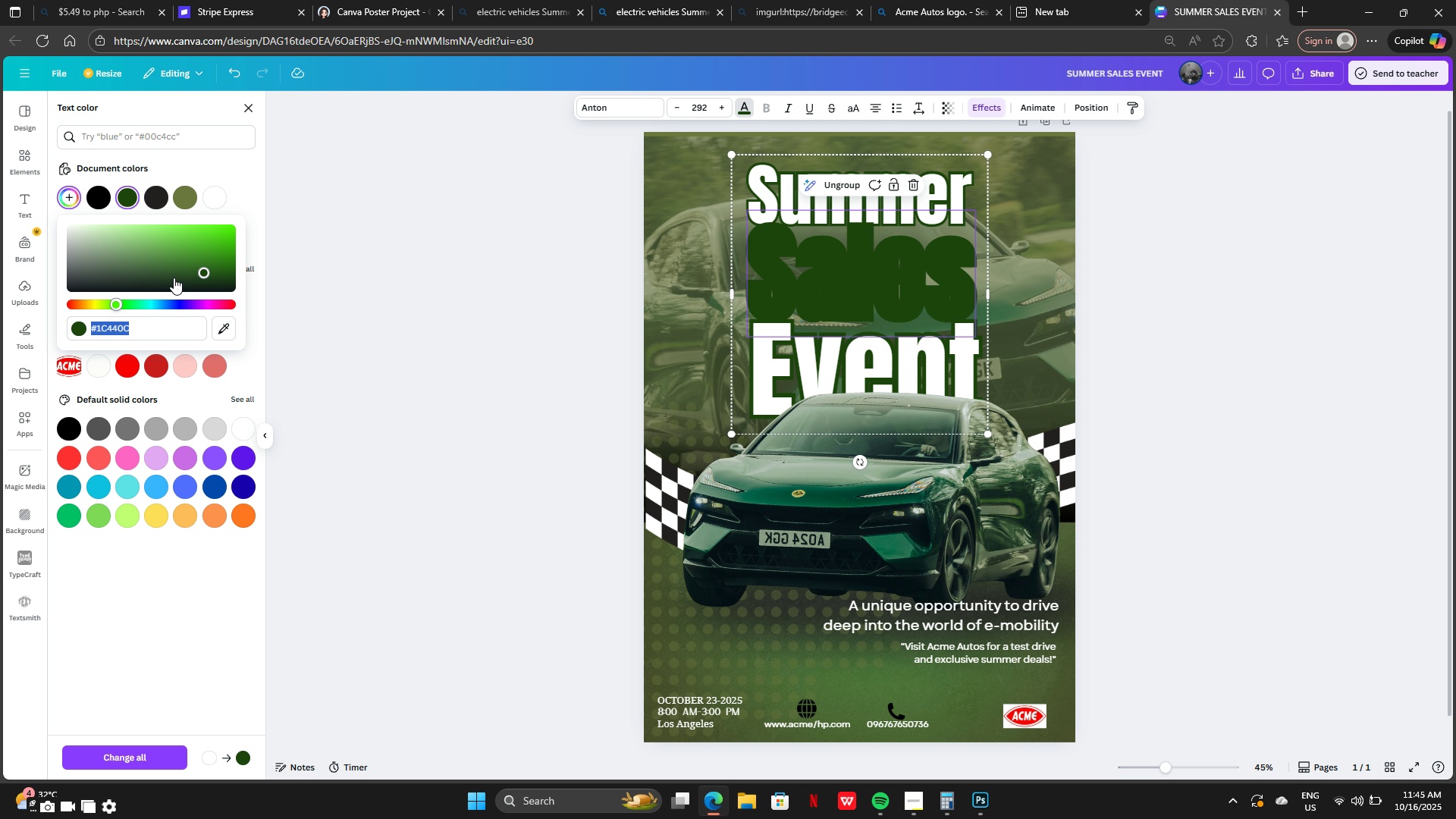 
left_click_drag(start_coordinate=[184, 269], to_coordinate=[125, 229])
 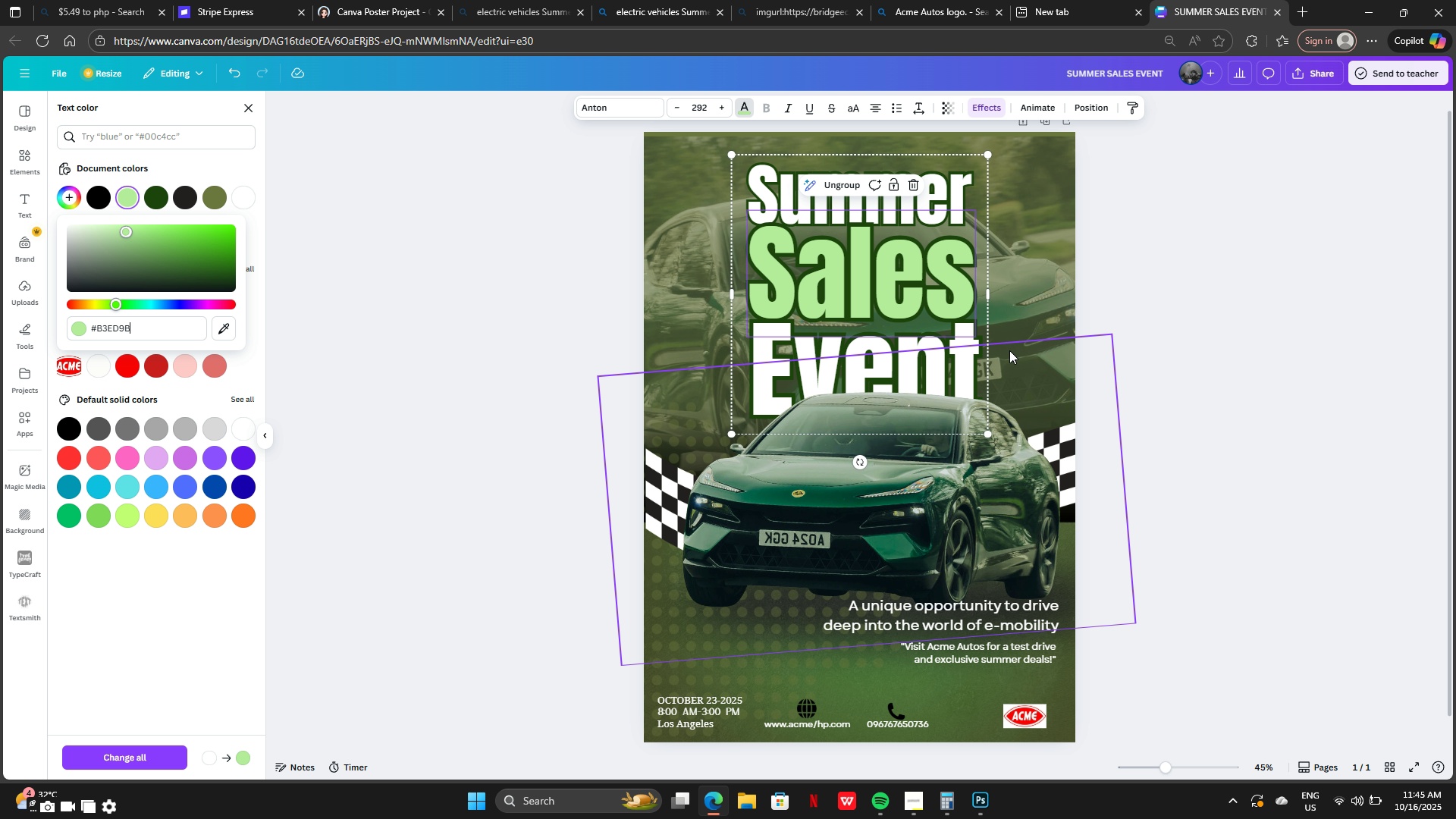 
left_click([1009, 350])
 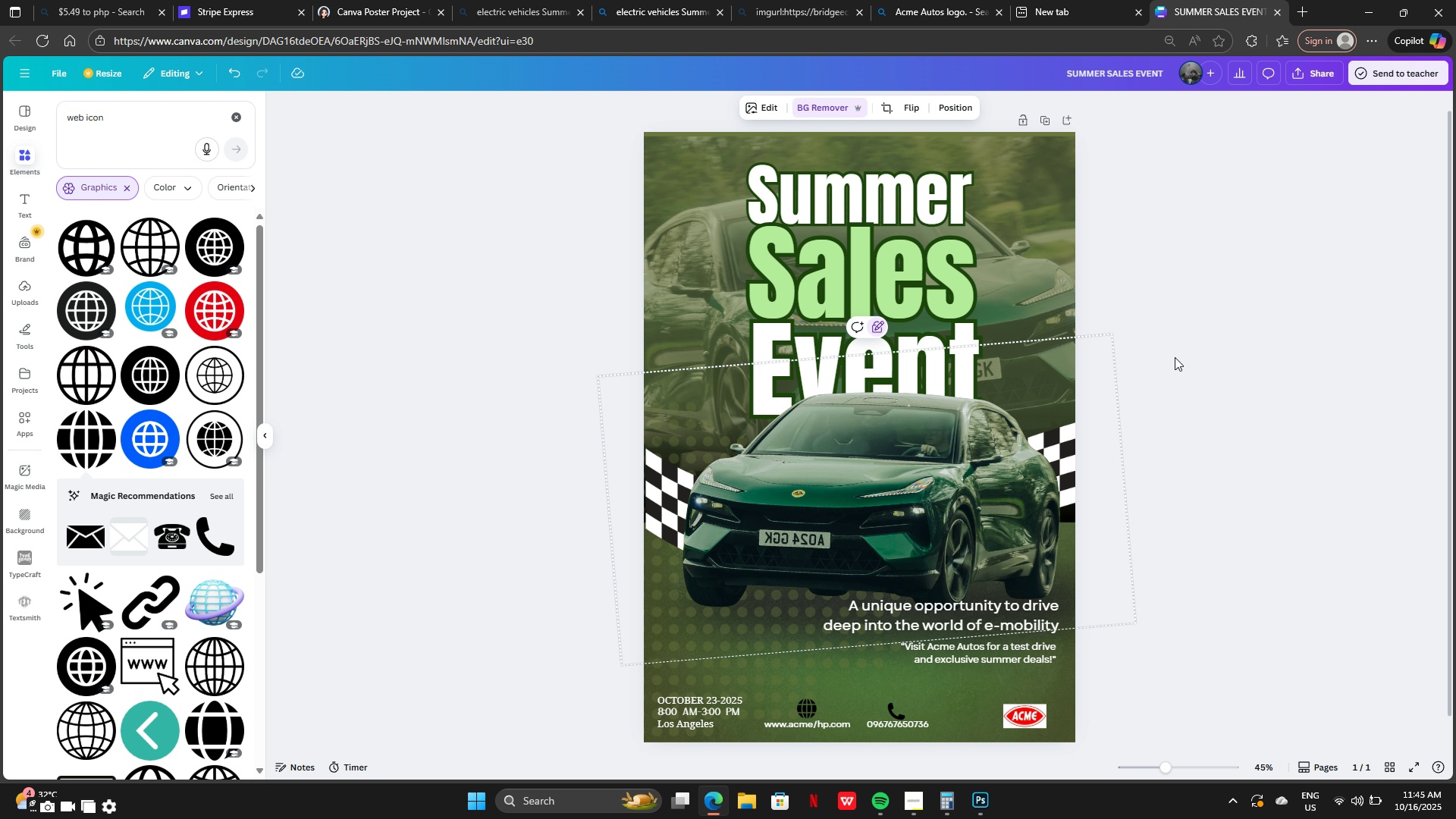 
left_click([1175, 357])
 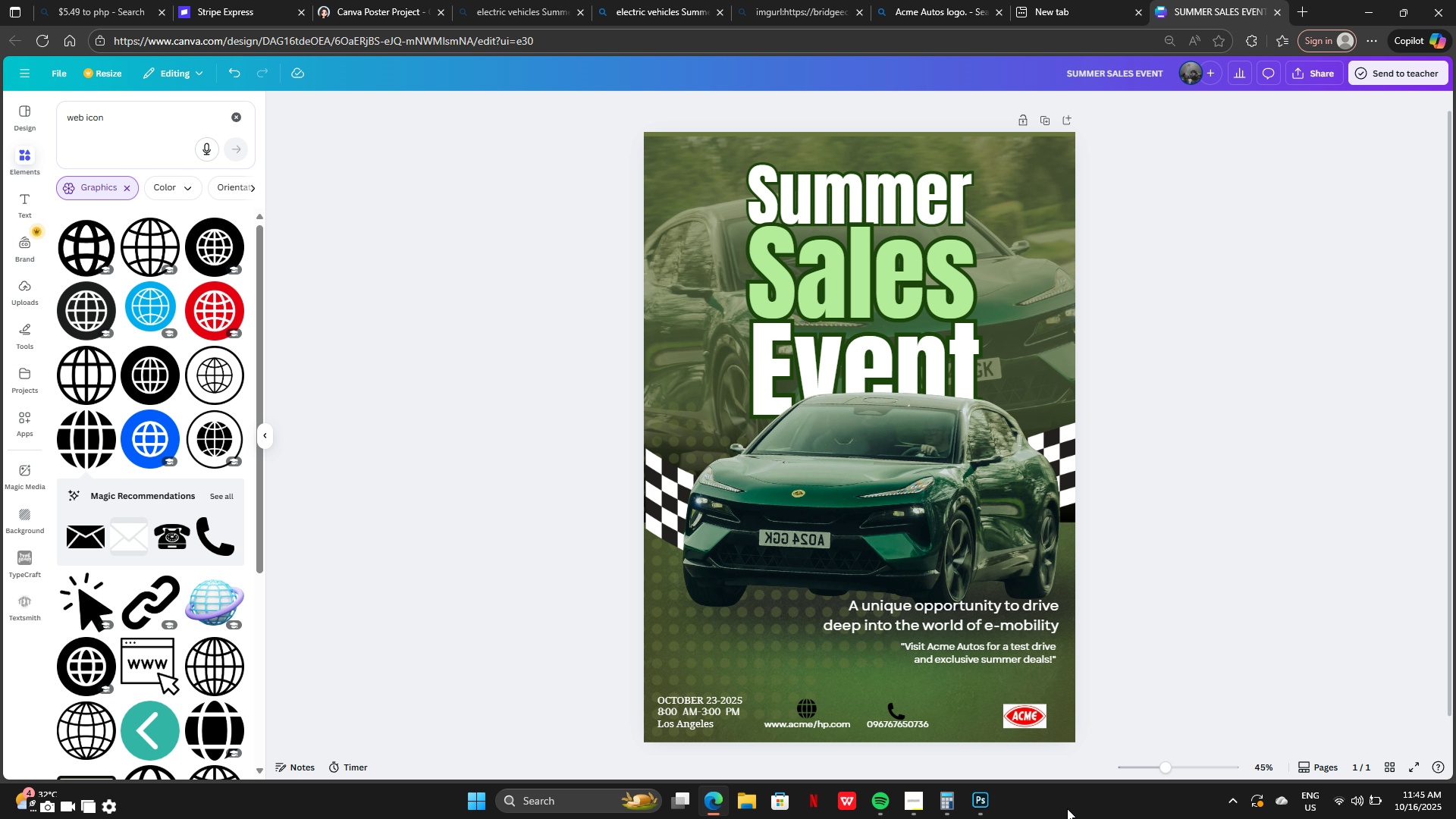 
wait(5.36)
 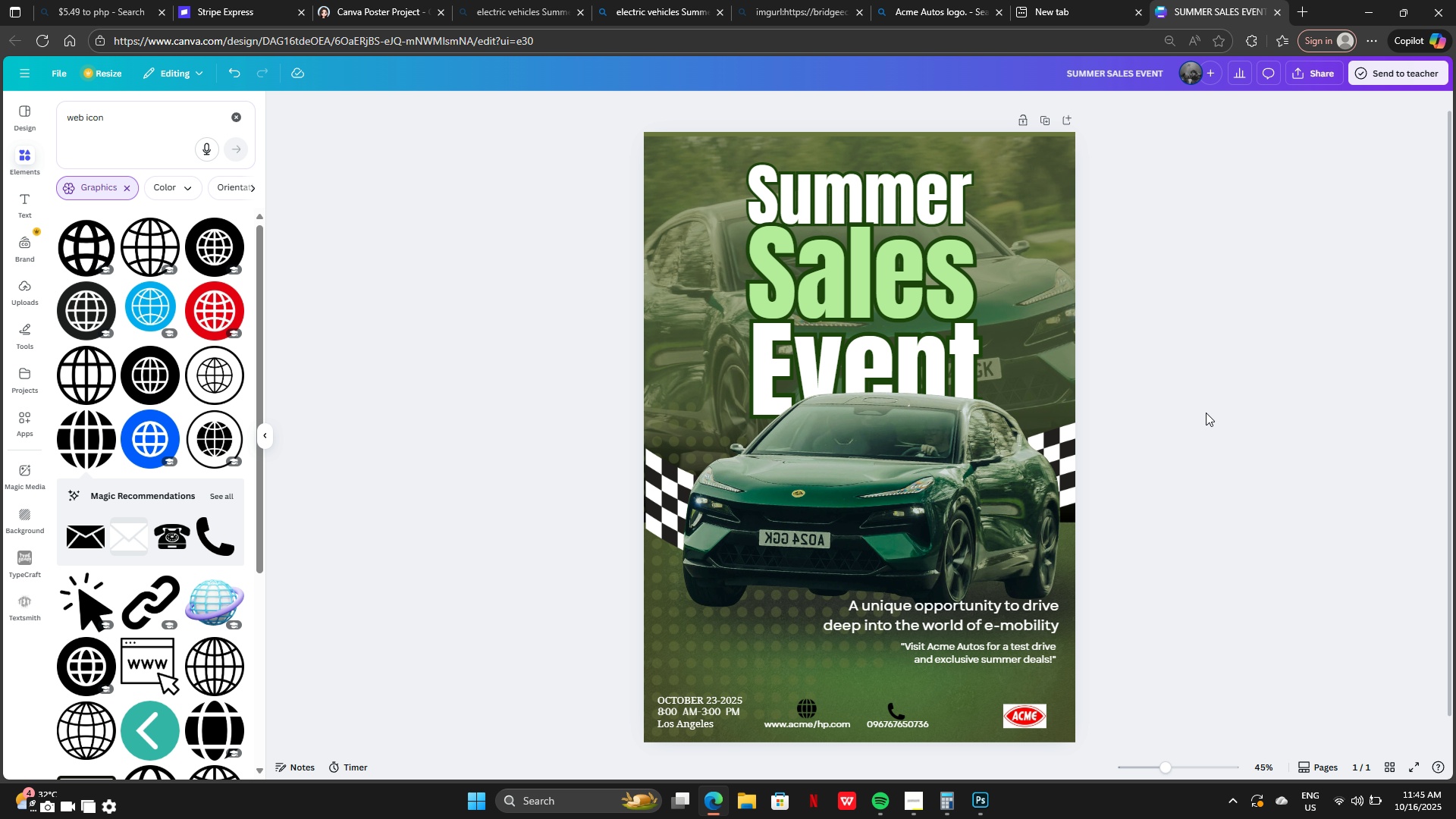 
left_click([921, 803])